 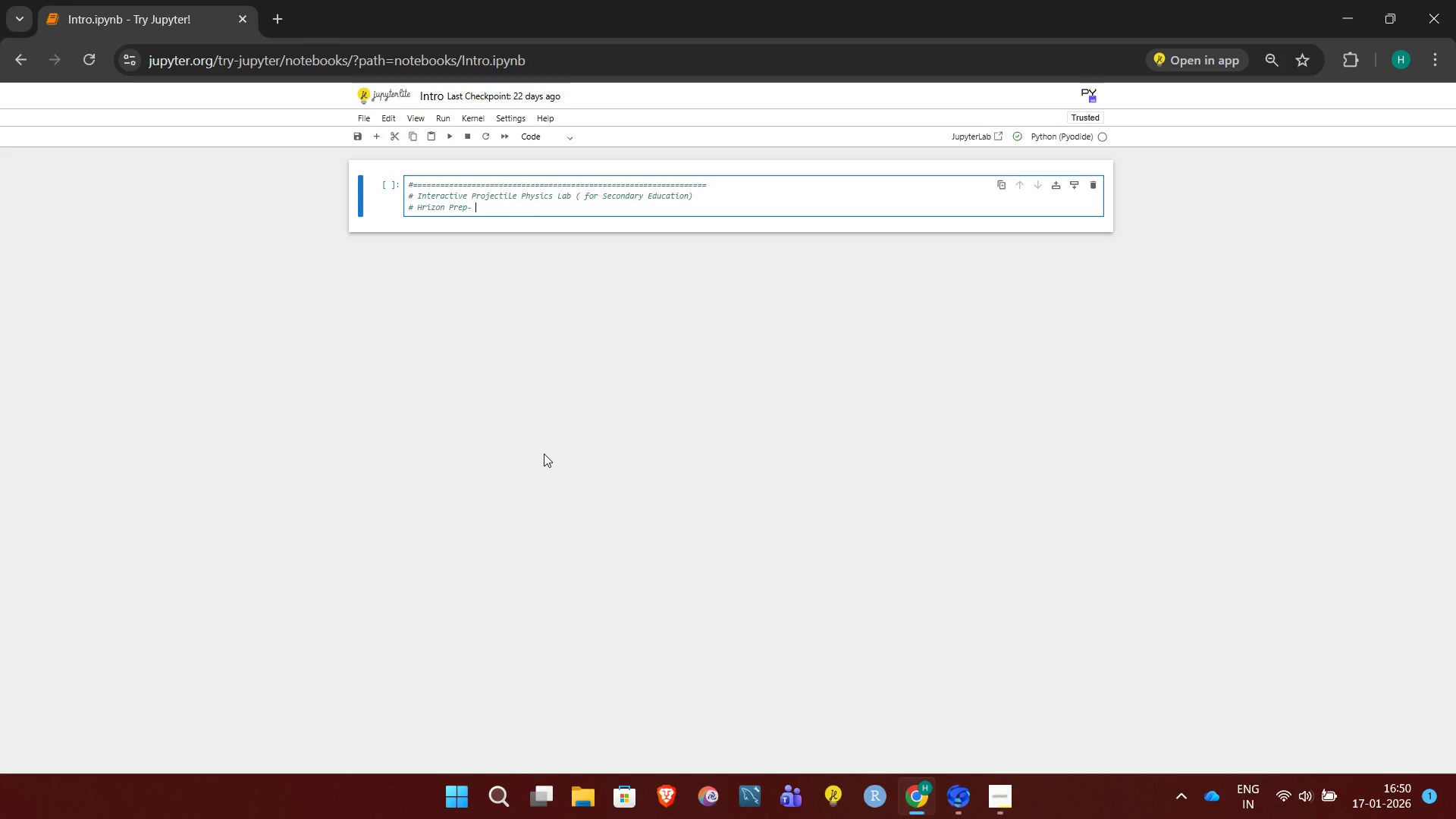 
left_click([1015, 808])
 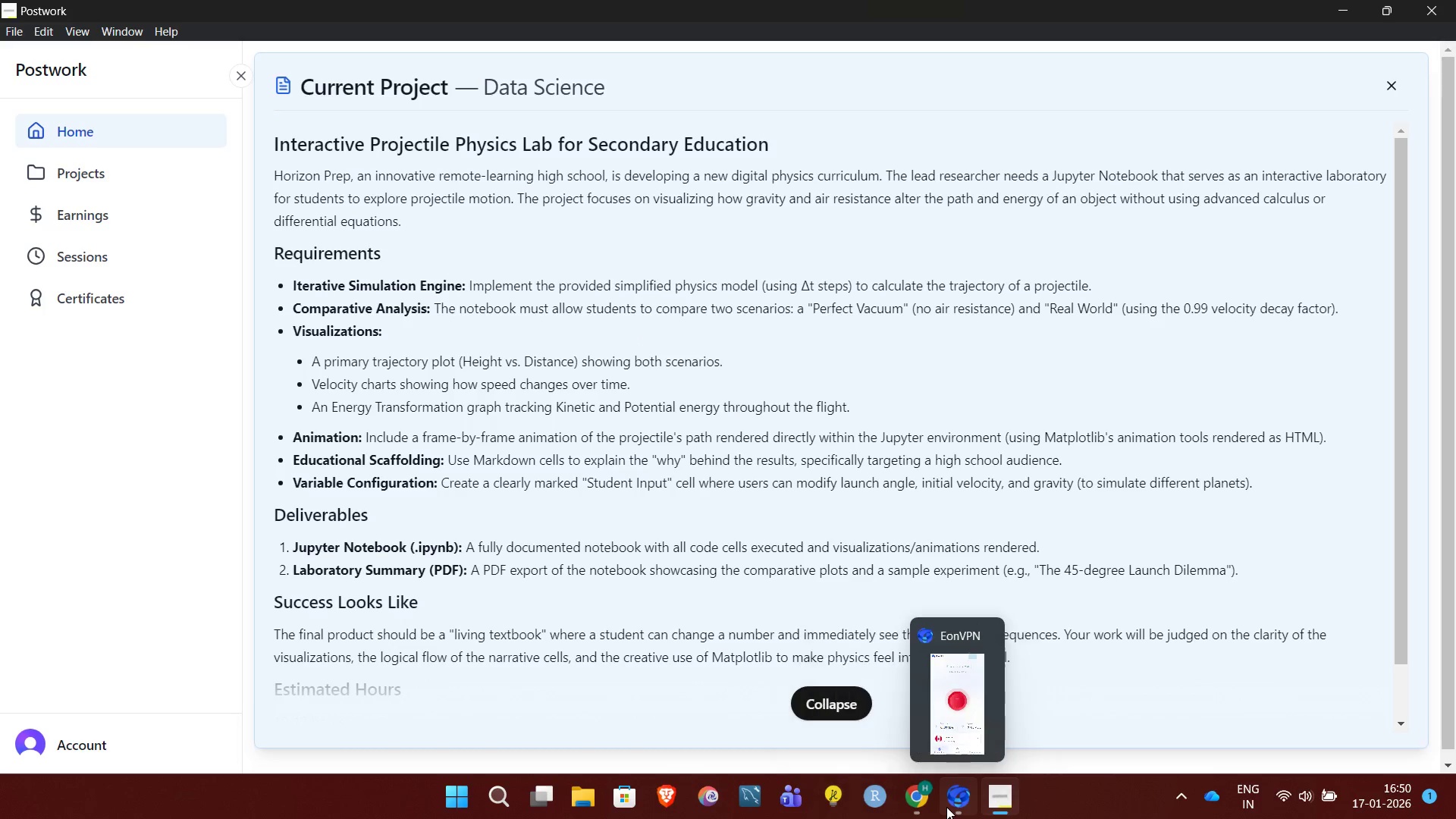 
left_click([913, 799])
 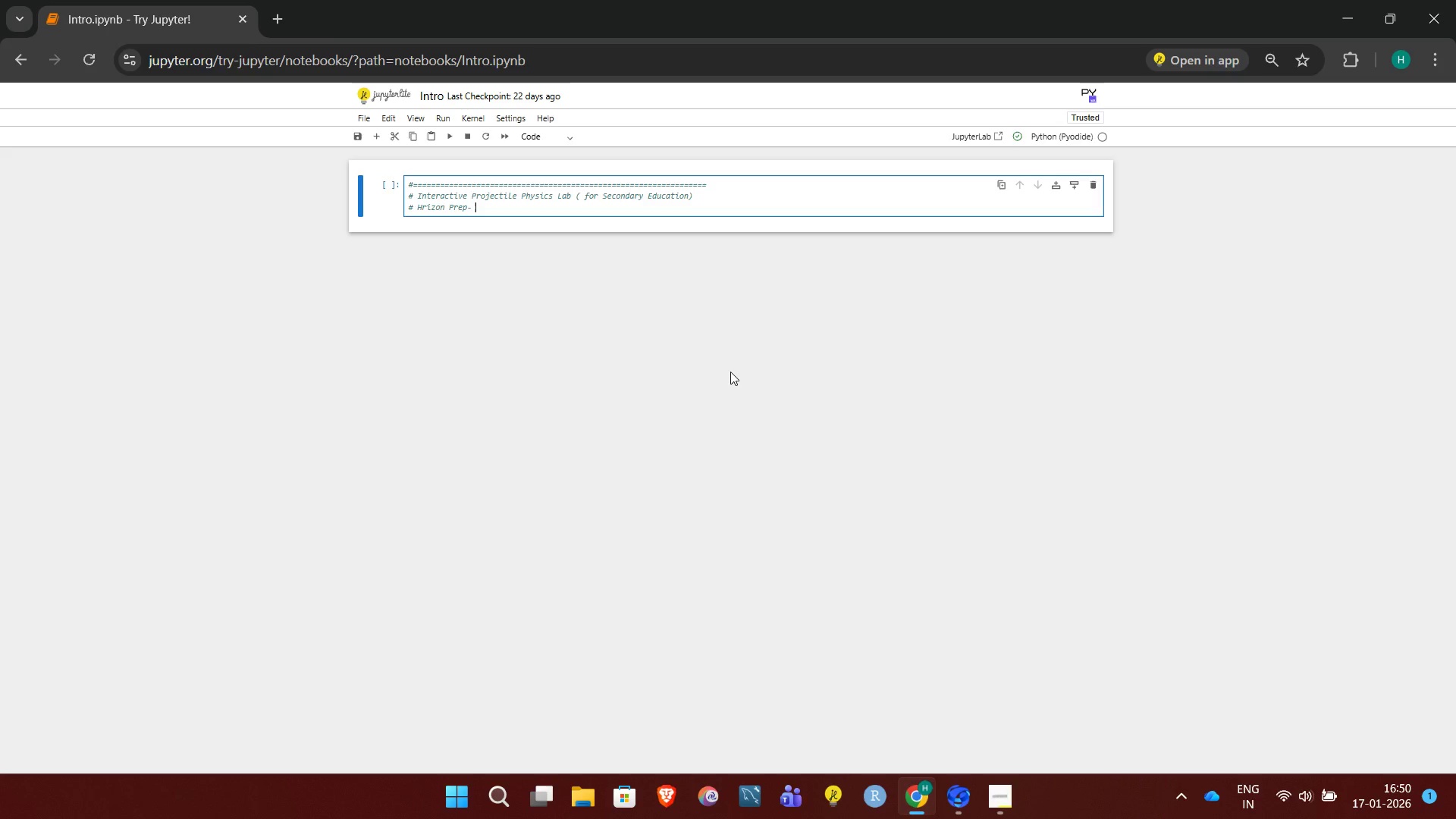 
type(an Inni)
key(Backspace)
type(ovate)
key(Backspace)
type(ibe )
key(Backspace)
key(Backspace)
key(Backspace)
type(ve Remote learin)
key(Backspace)
key(Backspace)
type(ning School)
 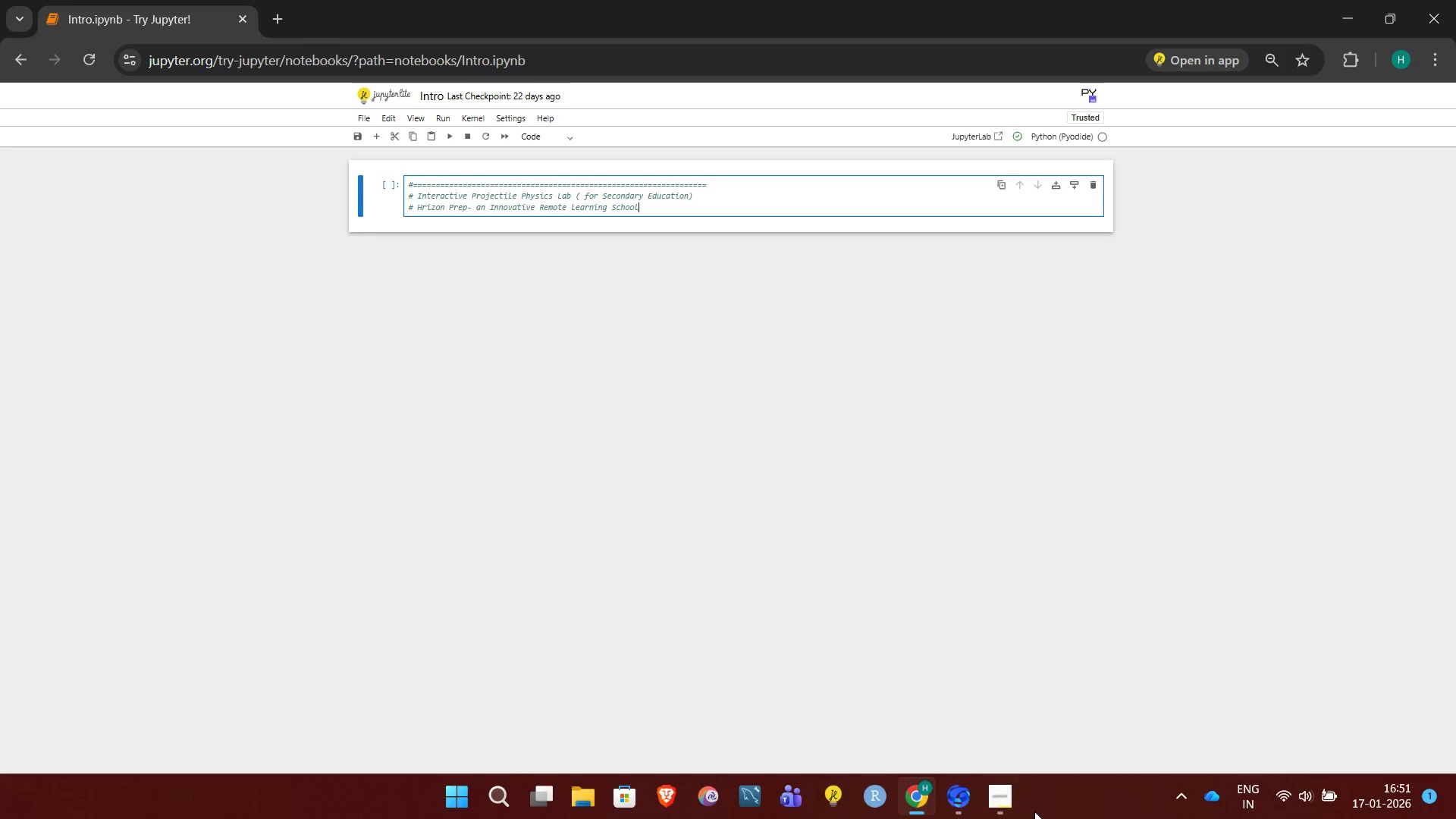 
left_click([998, 804])